 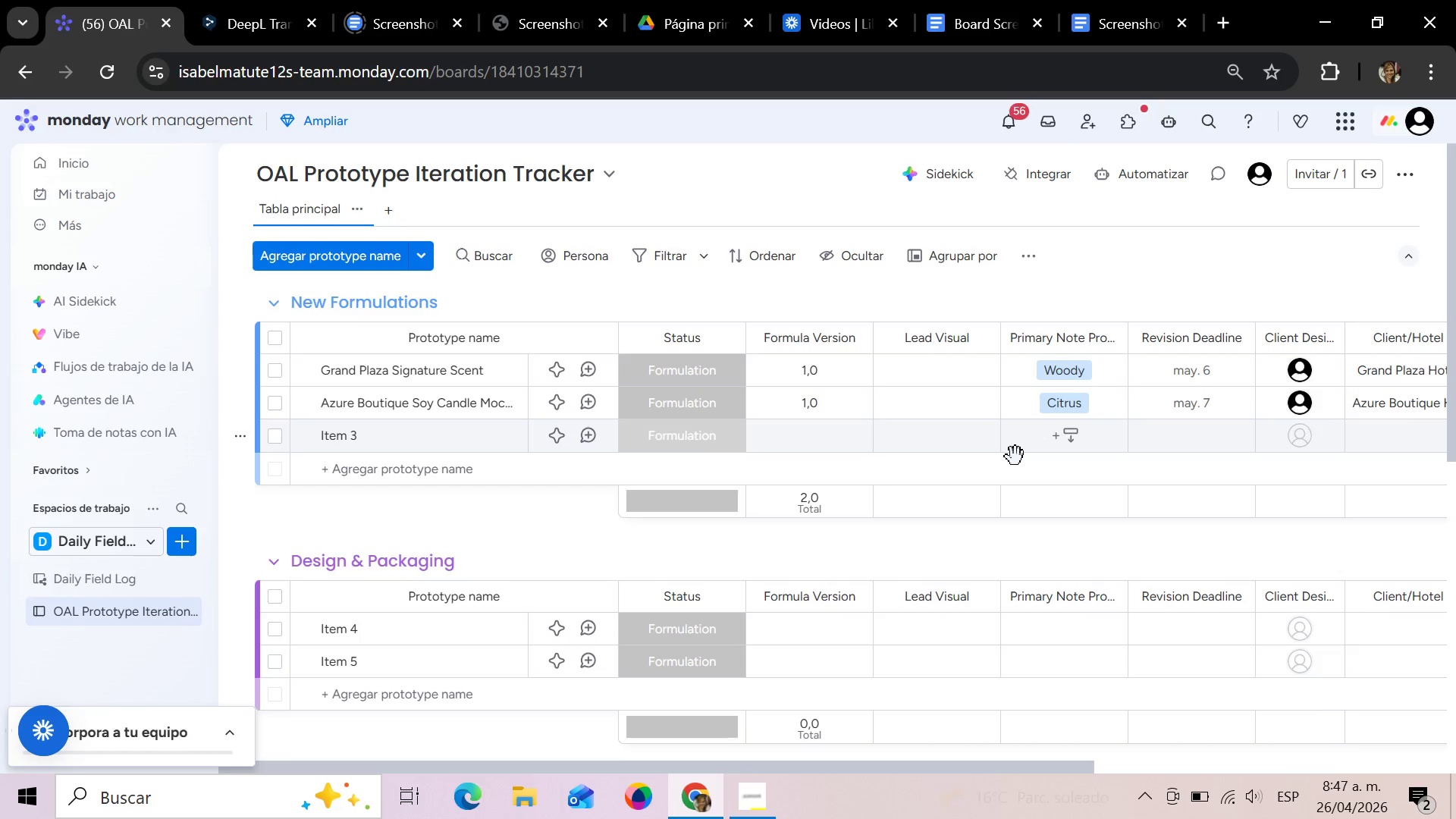 
scroll: coordinate [956, 551], scroll_direction: up, amount: 5.0
 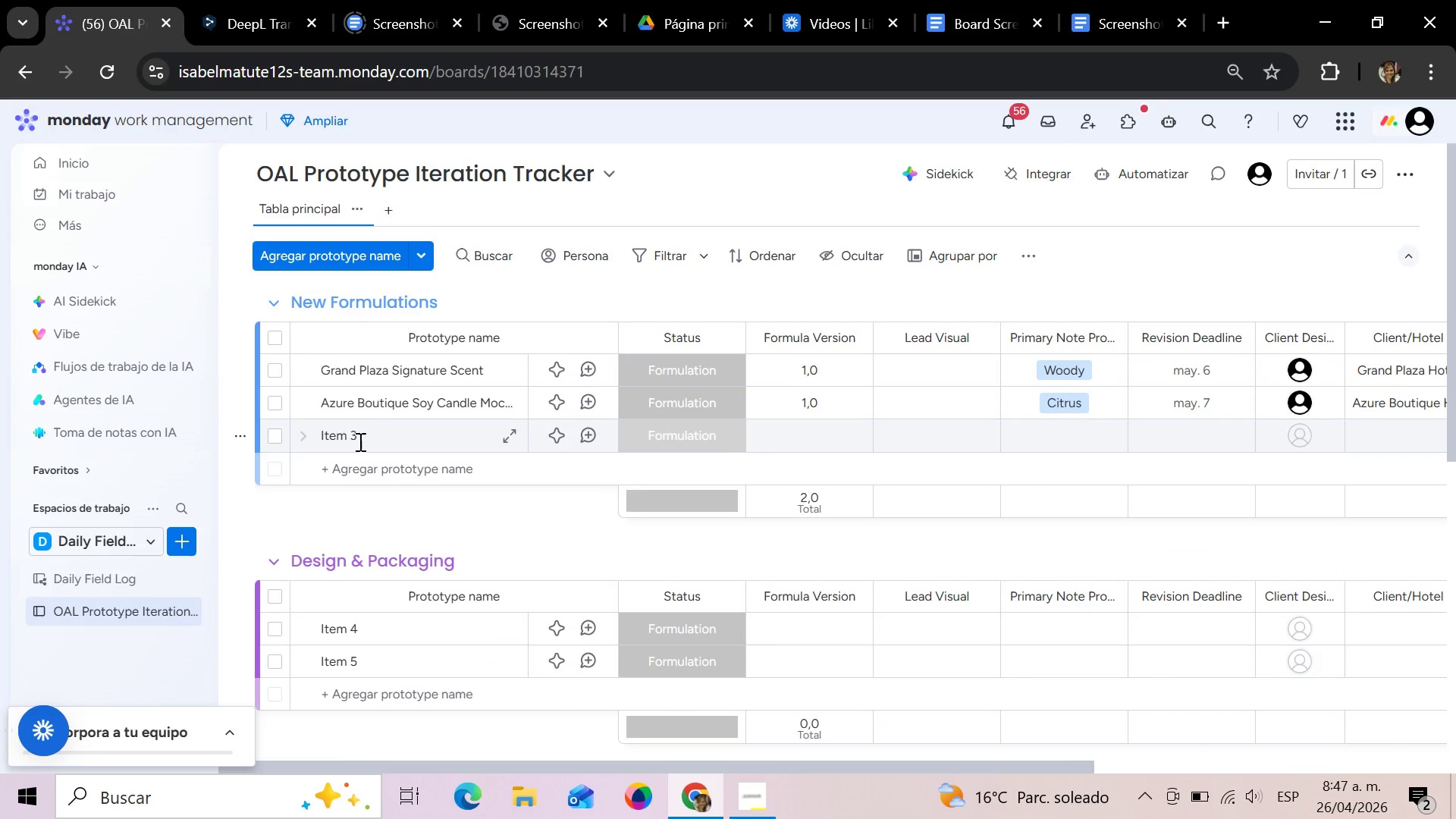 
left_click([359, 439])
 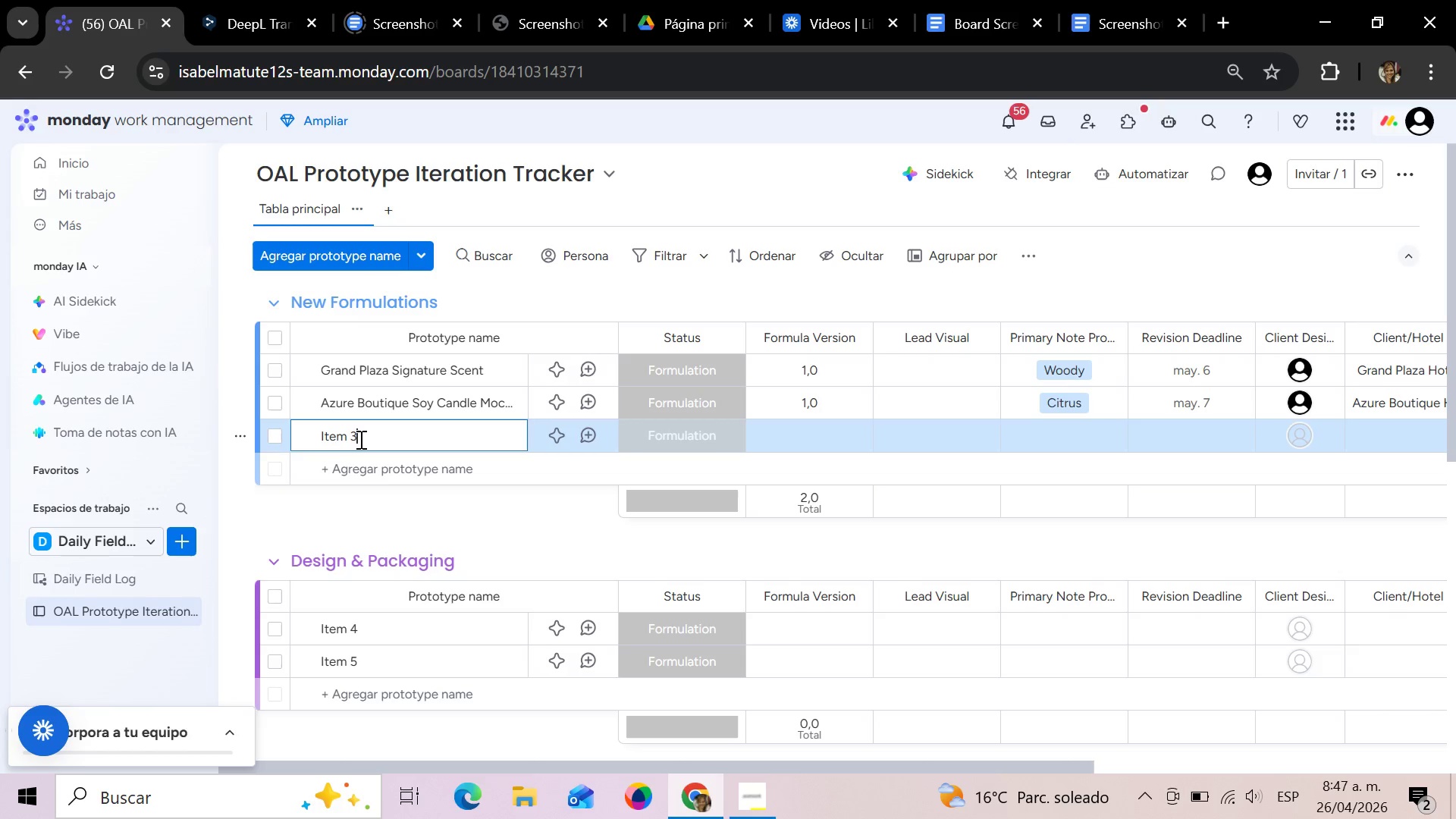 
wait(9.09)
 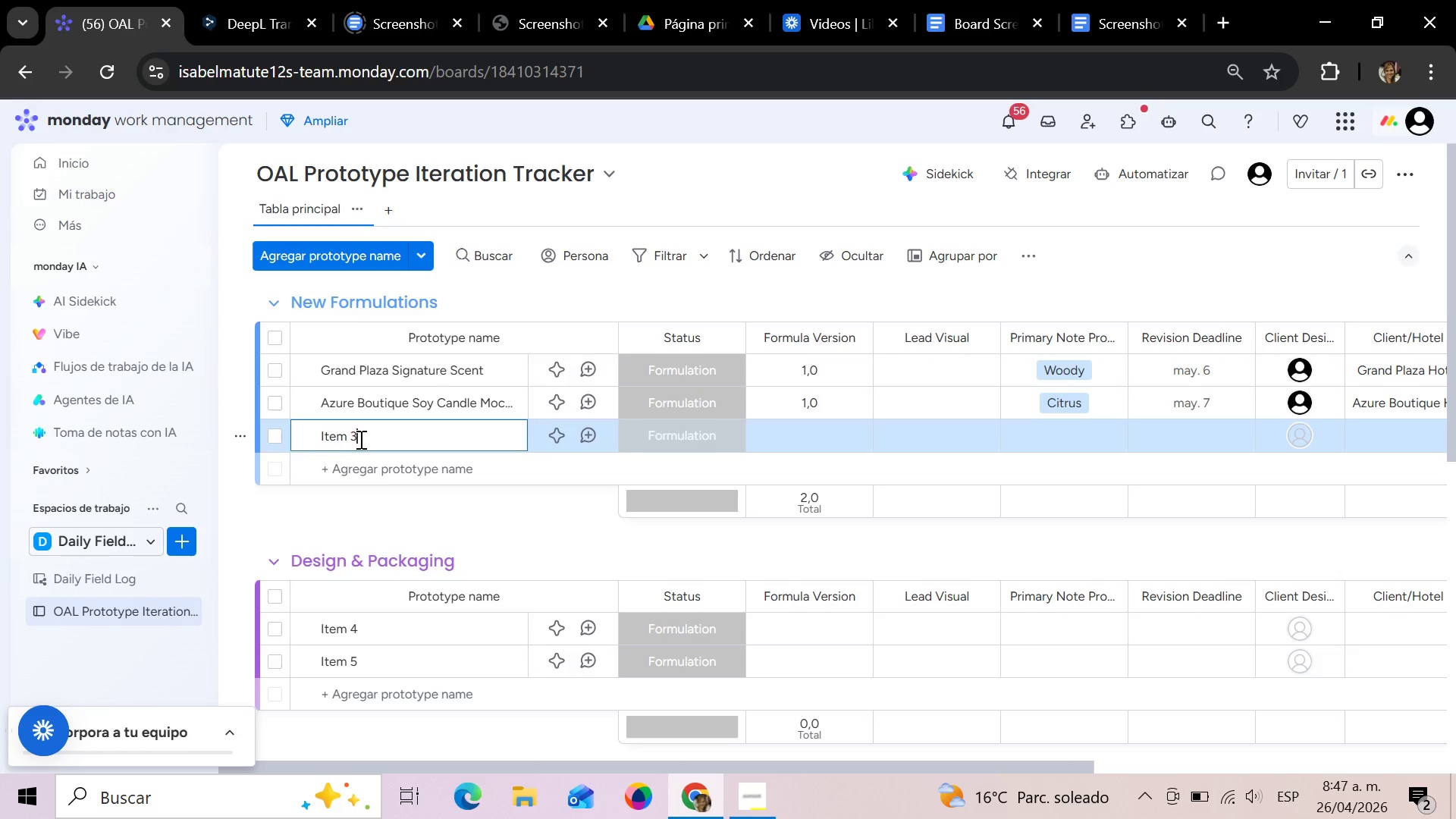 
left_click([760, 801])